 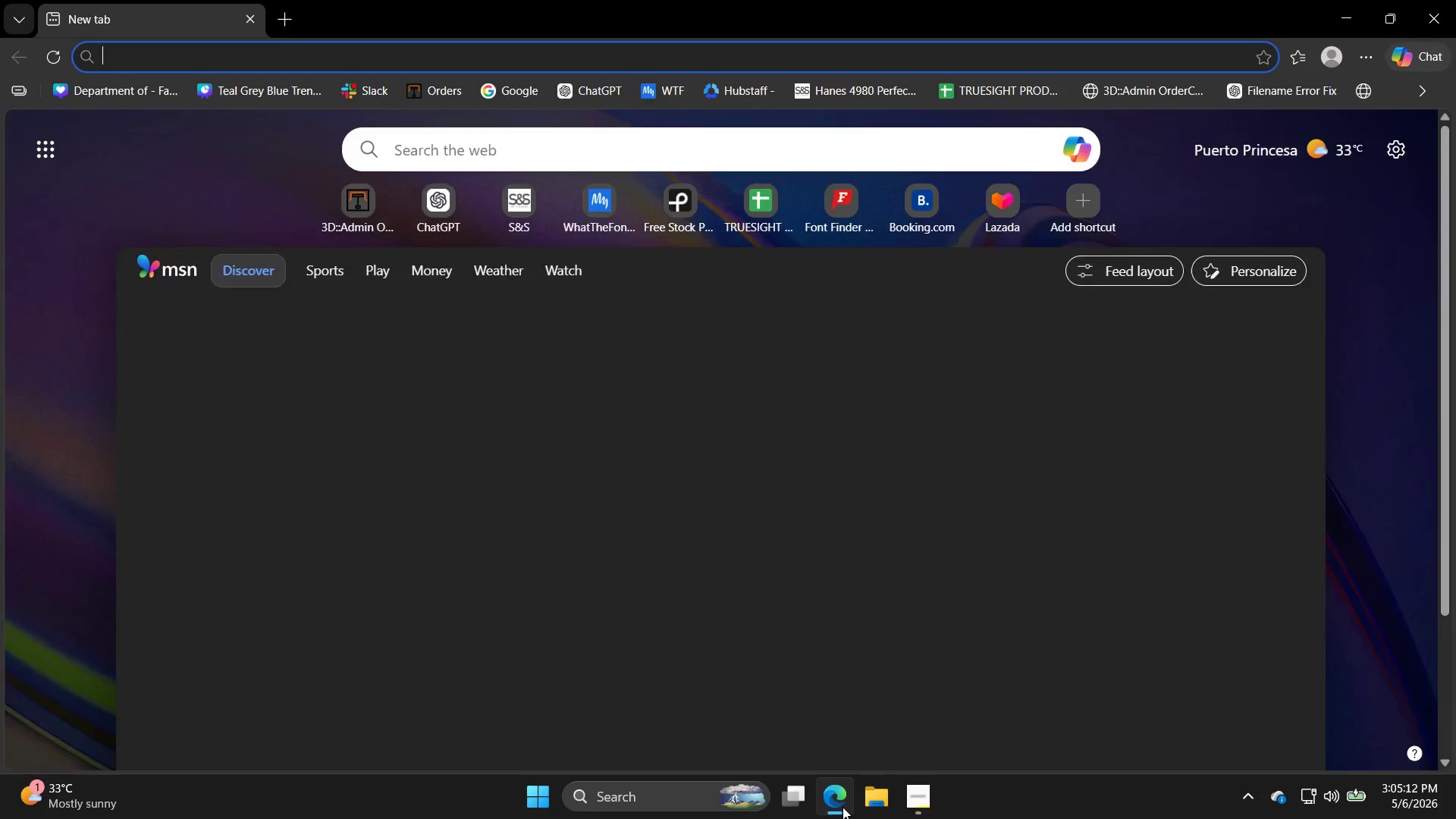 
type(pe)
 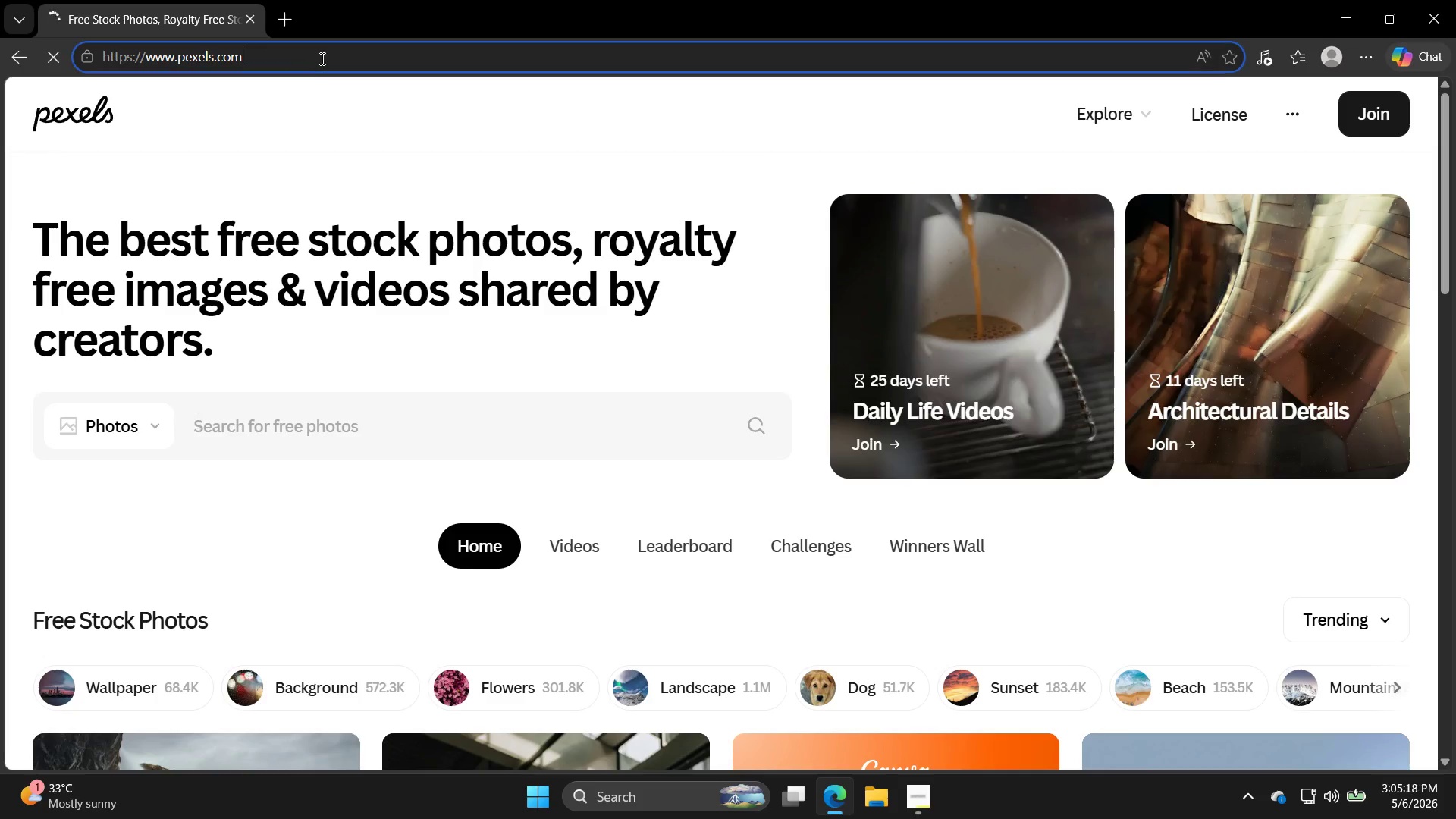 
type(pixa)
 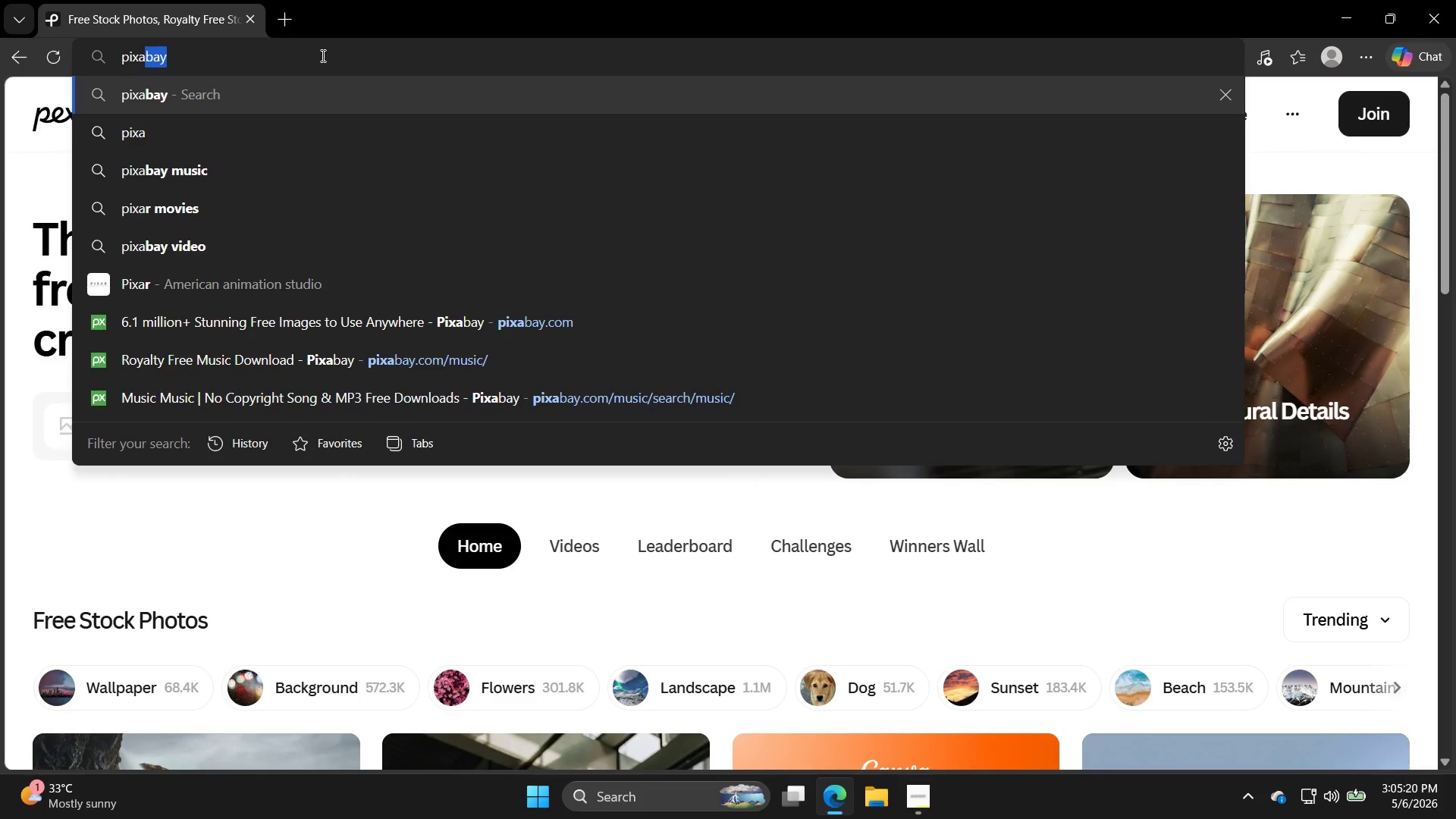 
key(ArrowDown)
 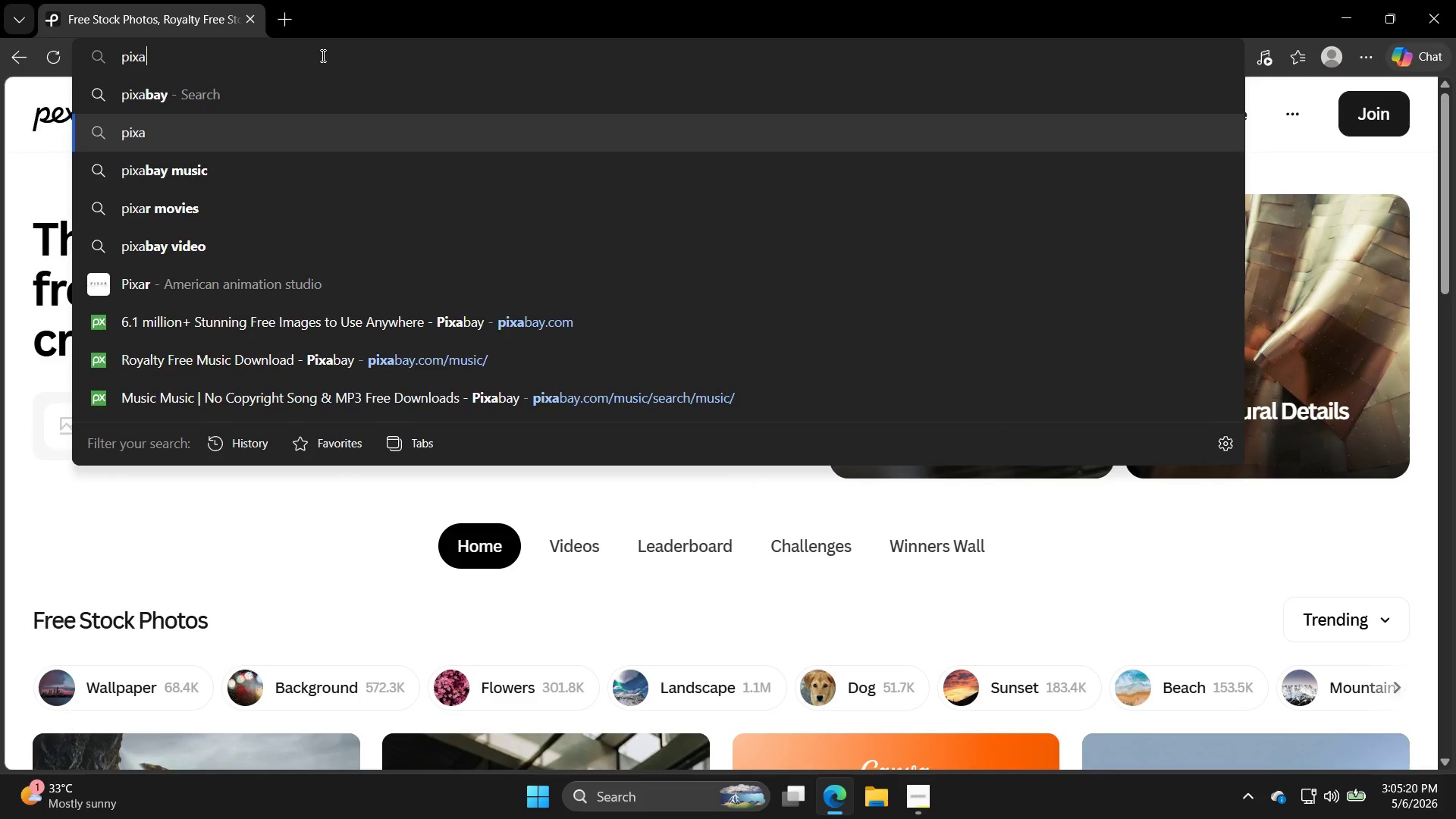 
key(ArrowDown)
 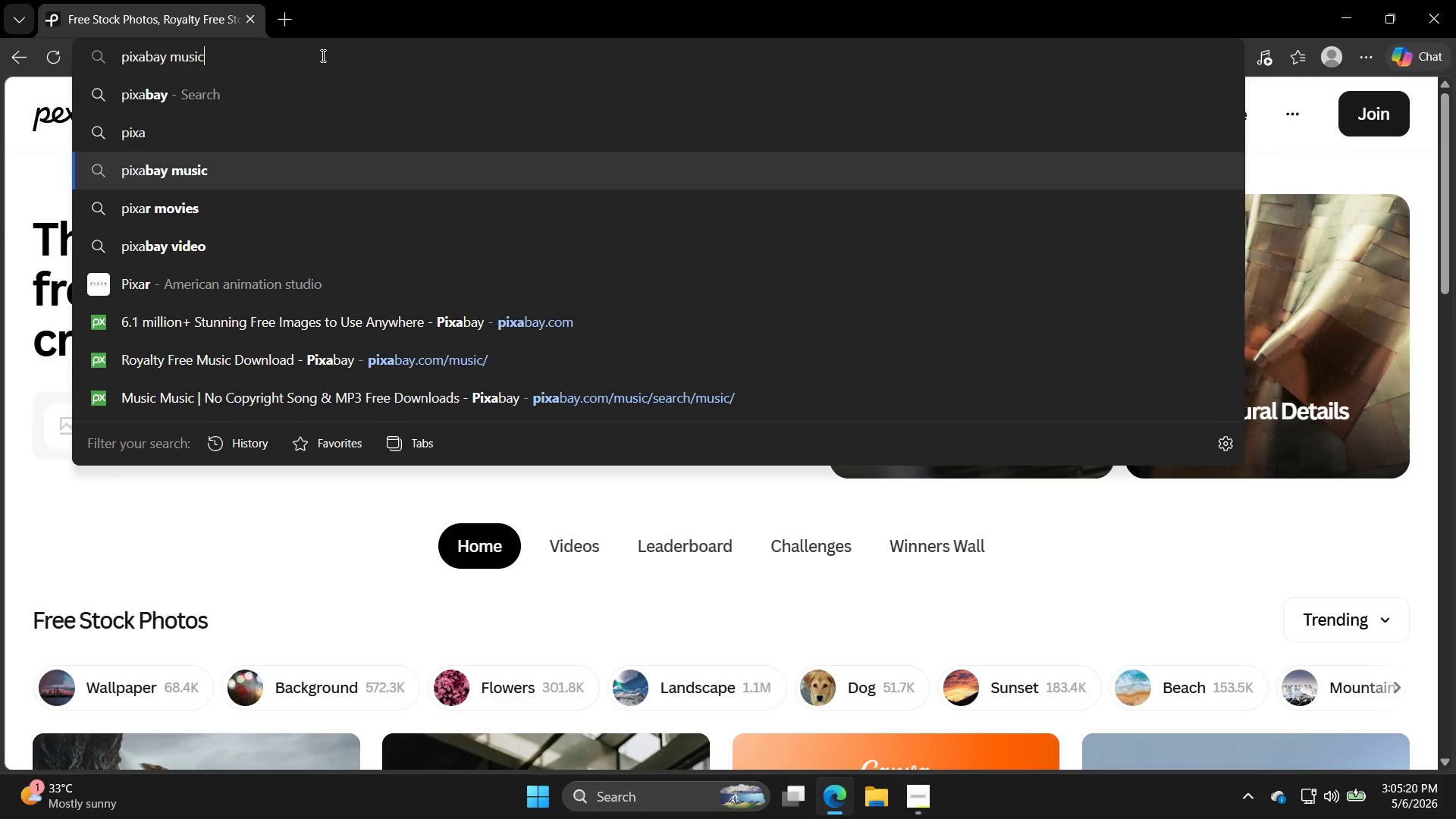 
key(ArrowDown)
 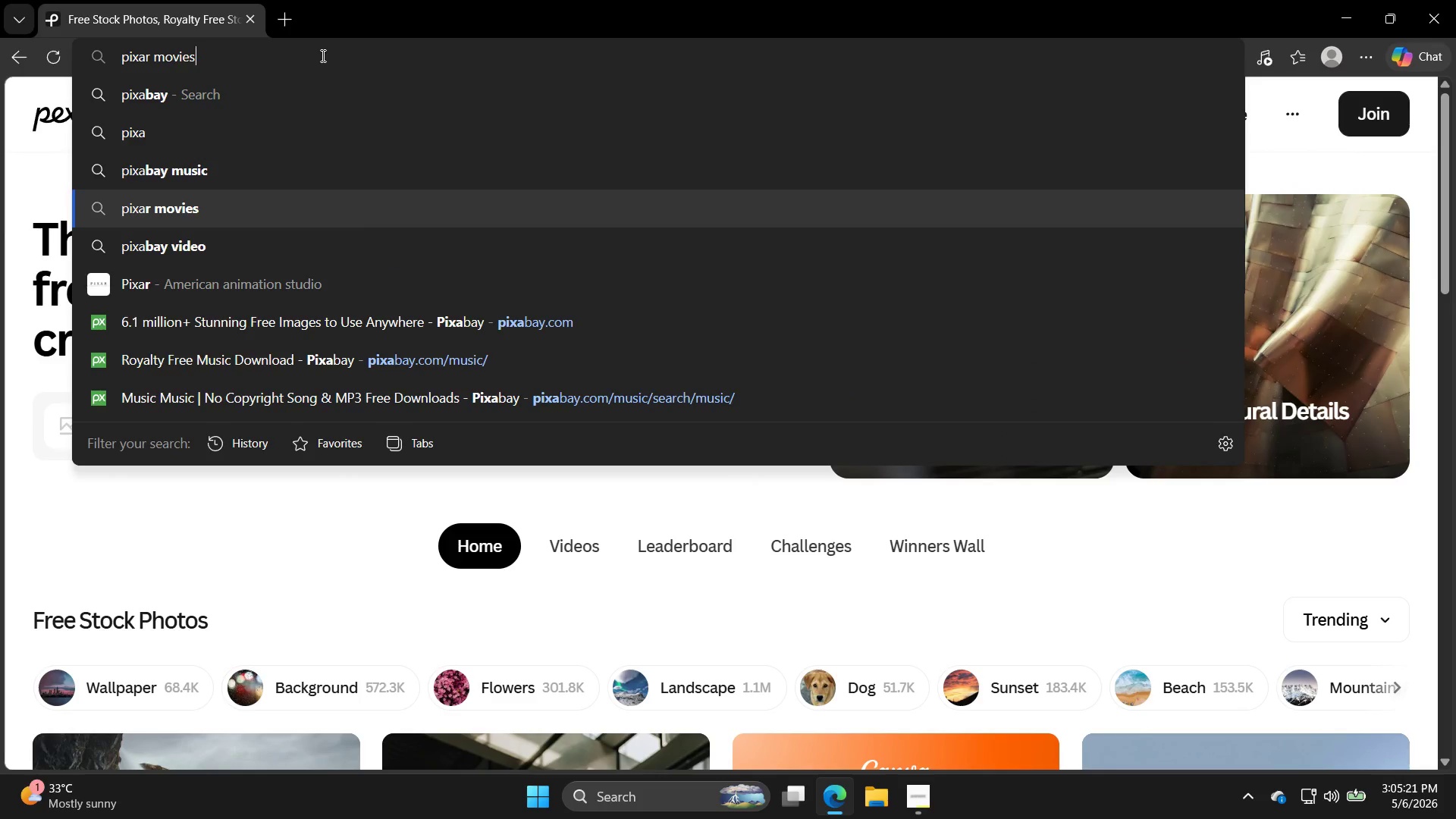 
key(ArrowDown)
 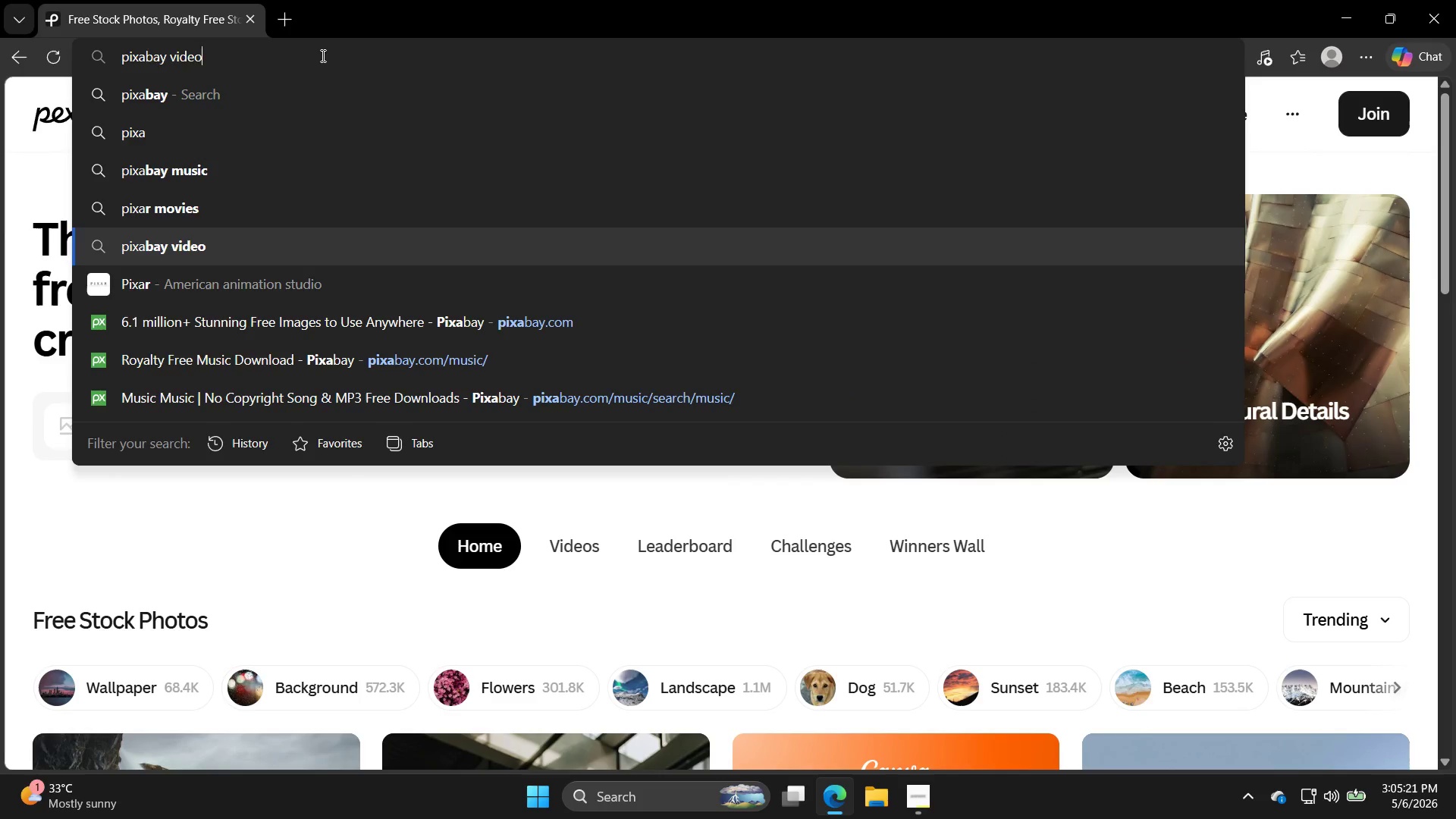 
key(ArrowDown)
 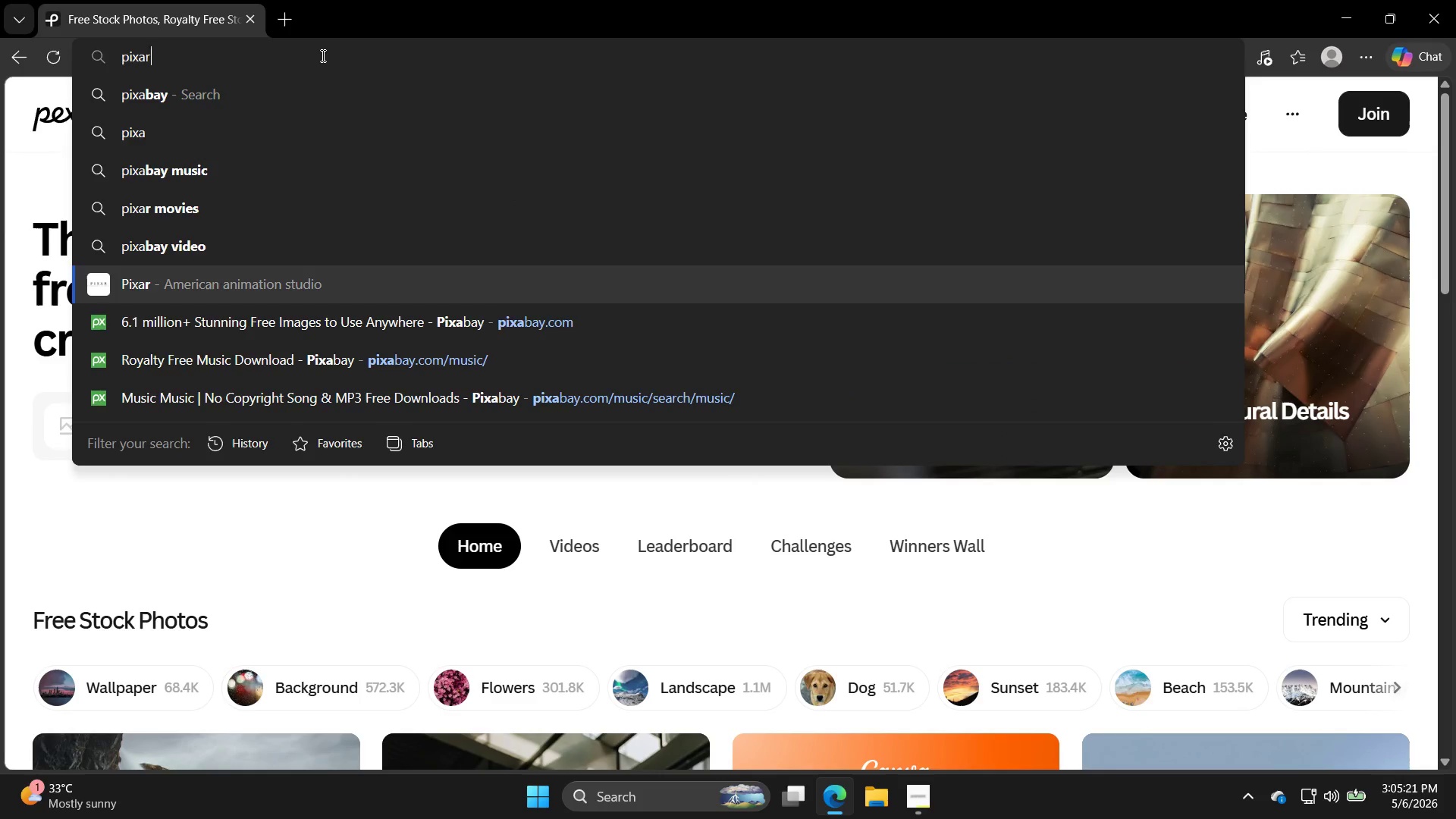 
key(ArrowDown)
 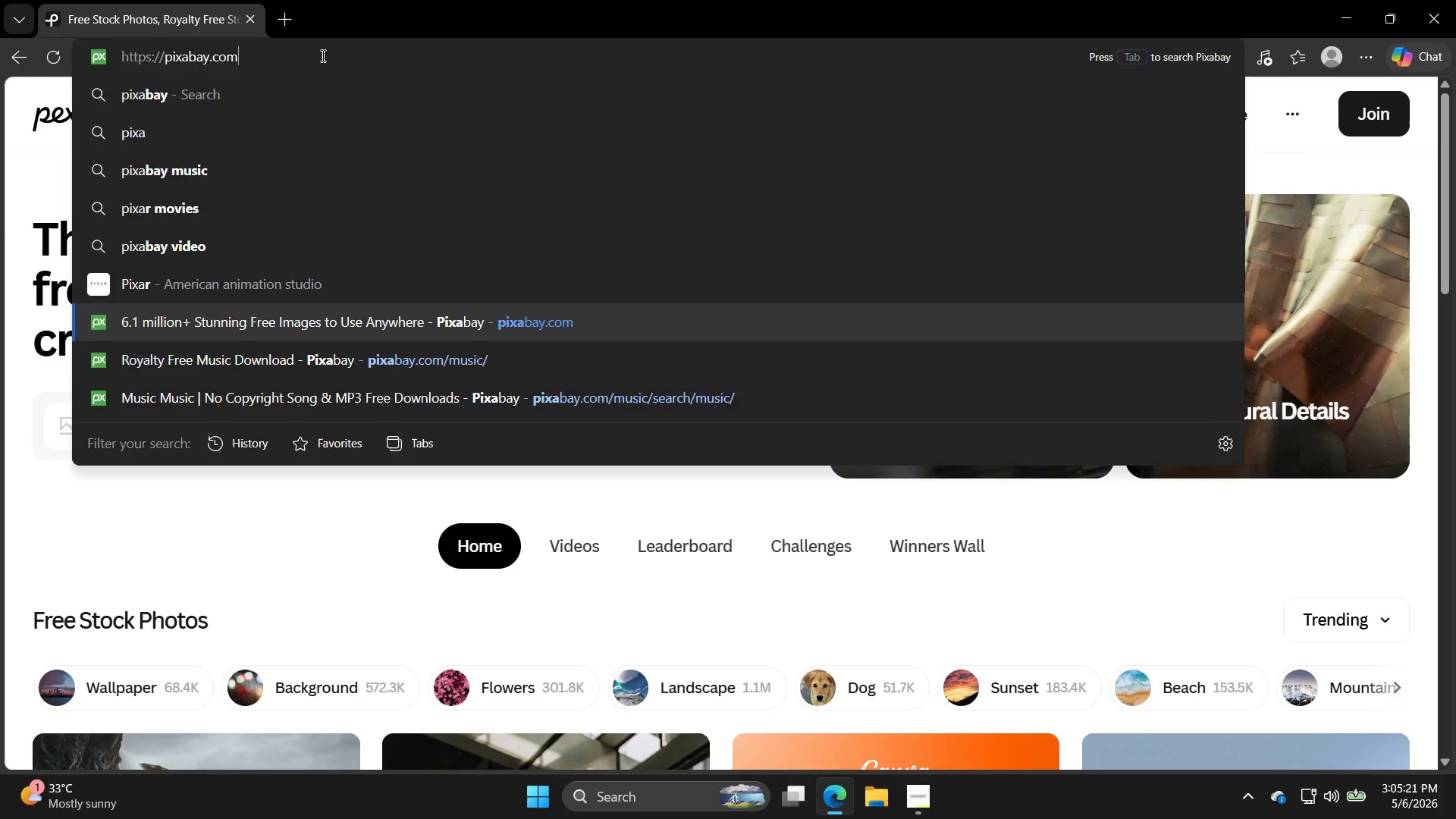 
key(Enter)
 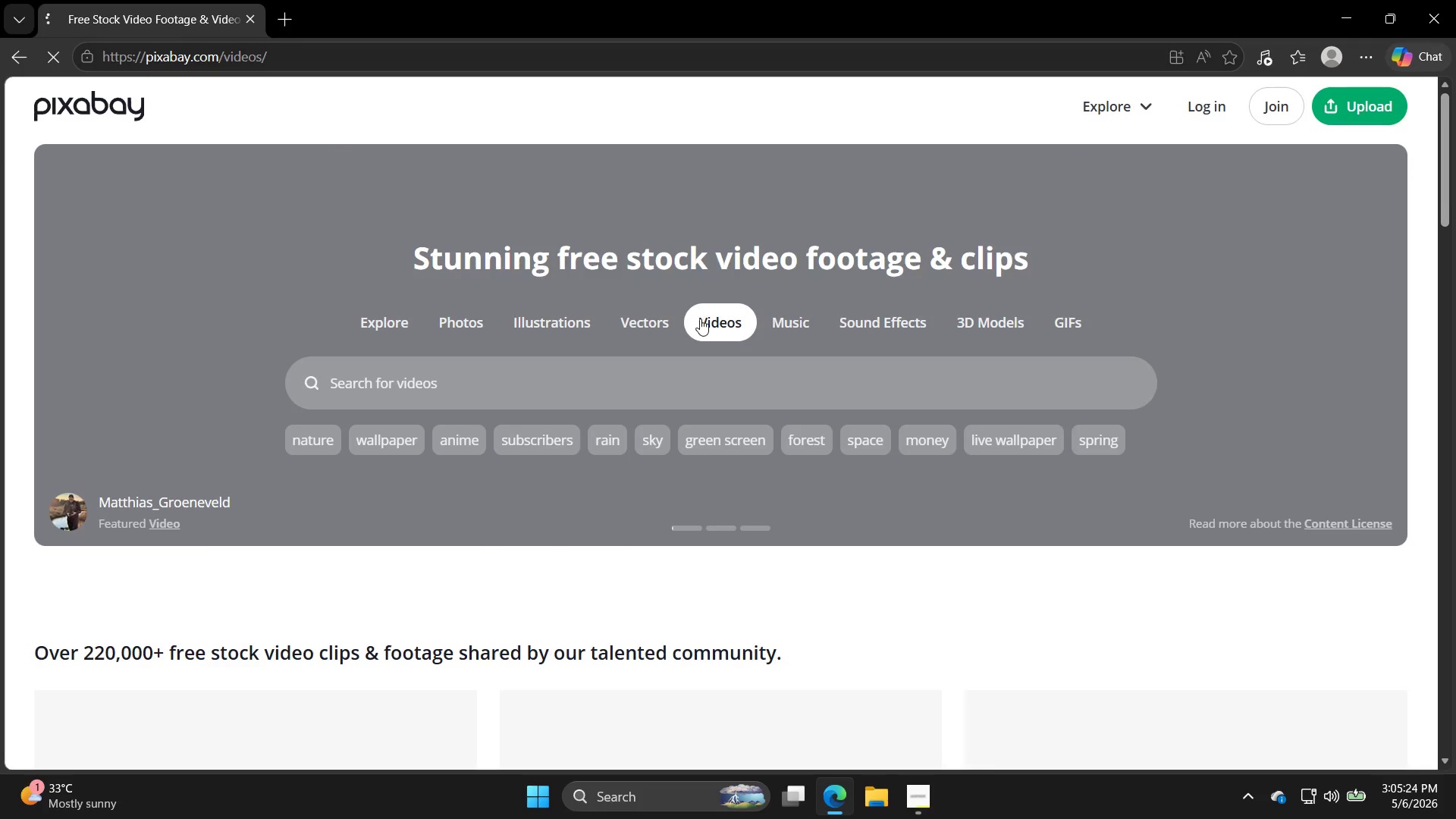 
left_click([761, 320])
 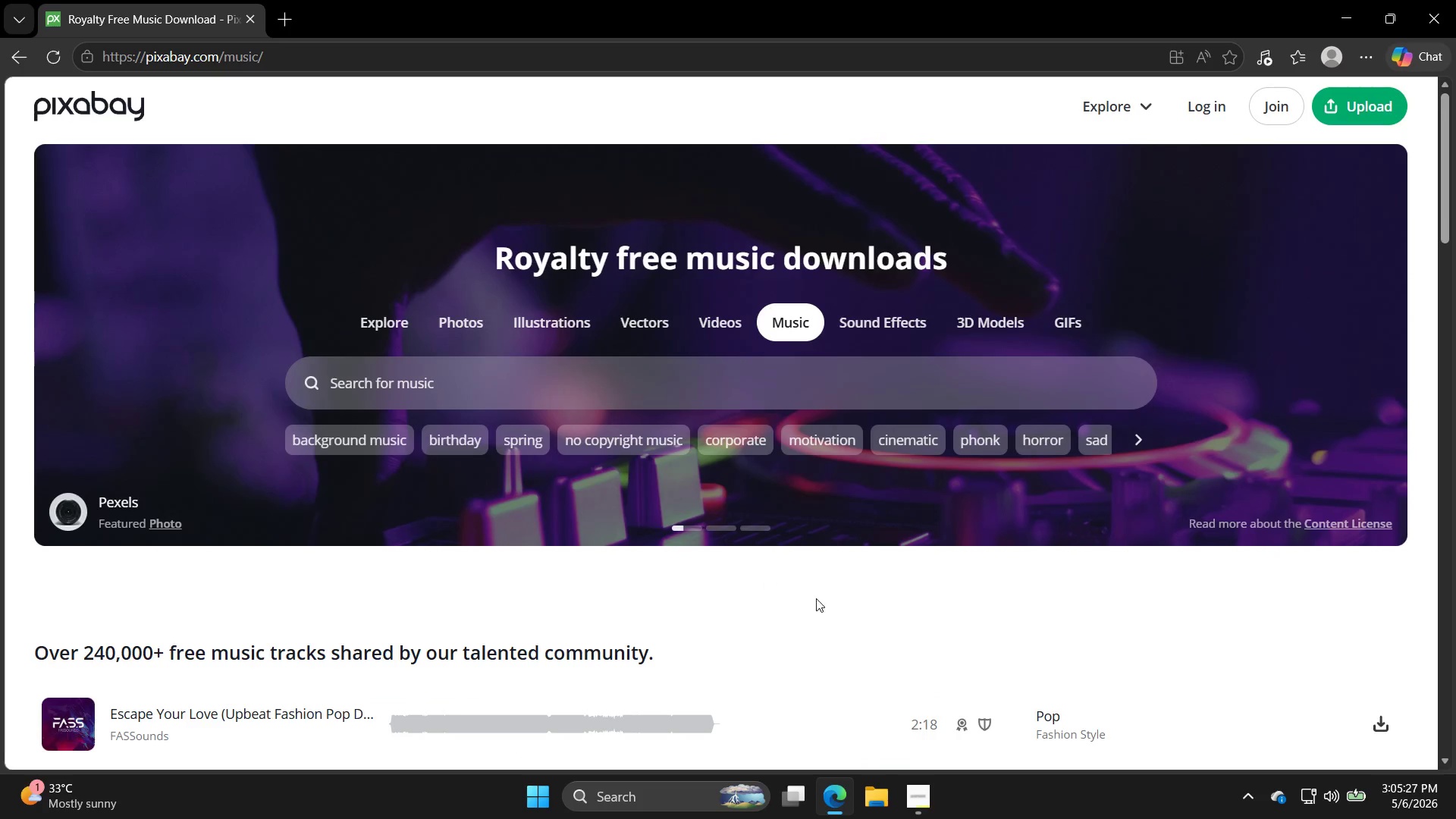 
left_click([918, 794])